 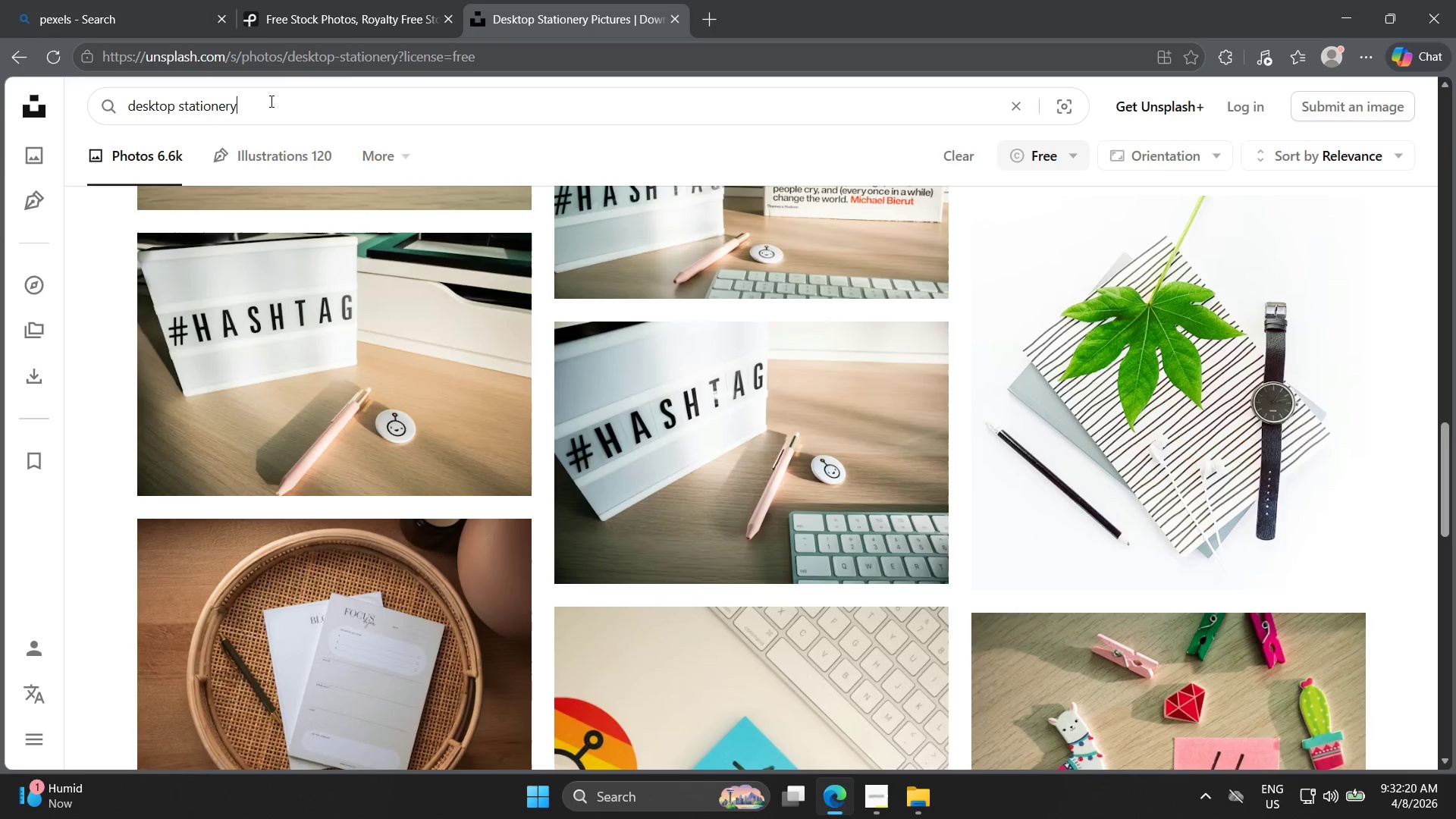 
triple_click([270, 101])
 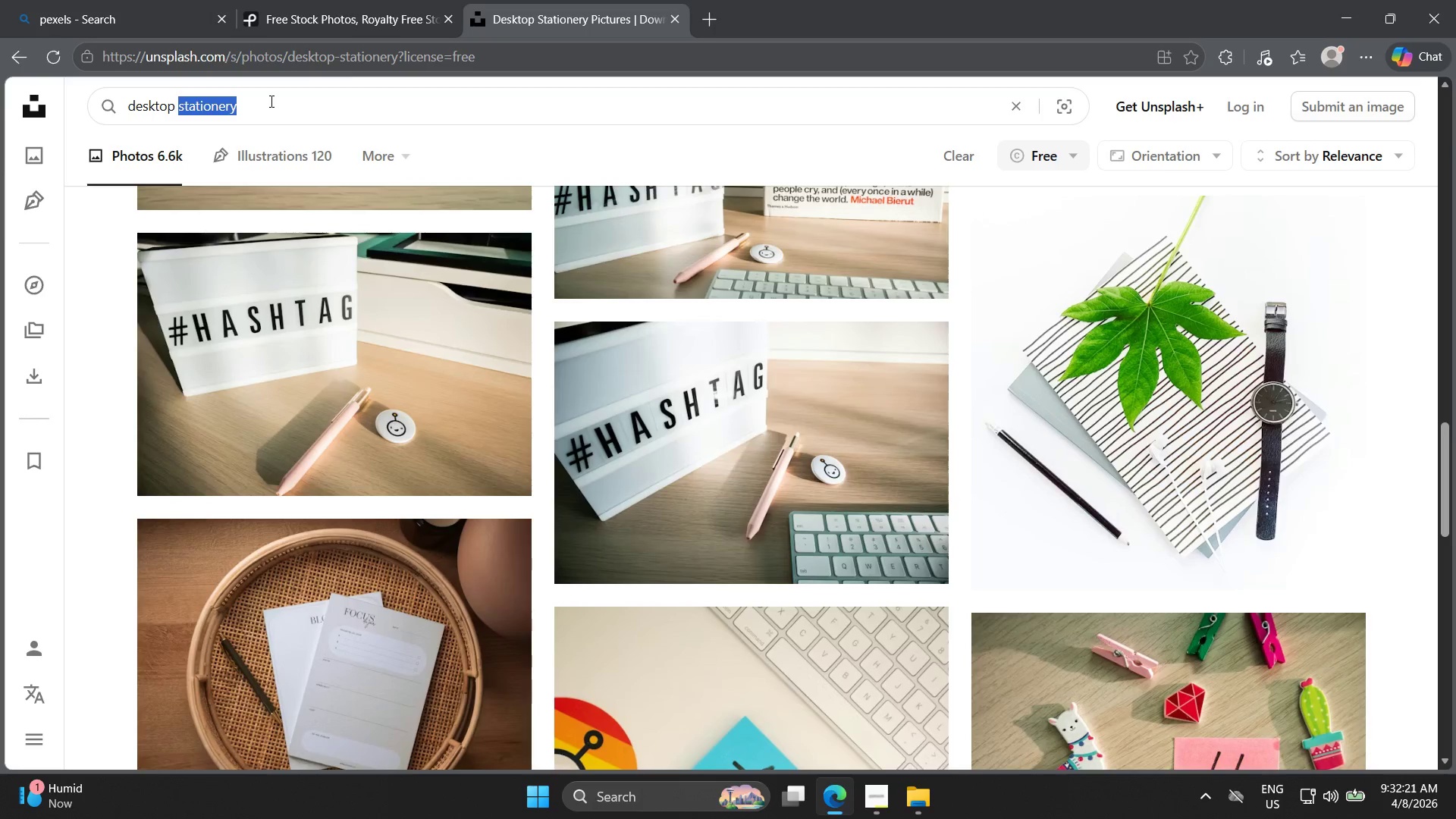 
key(Control+ControlLeft)
 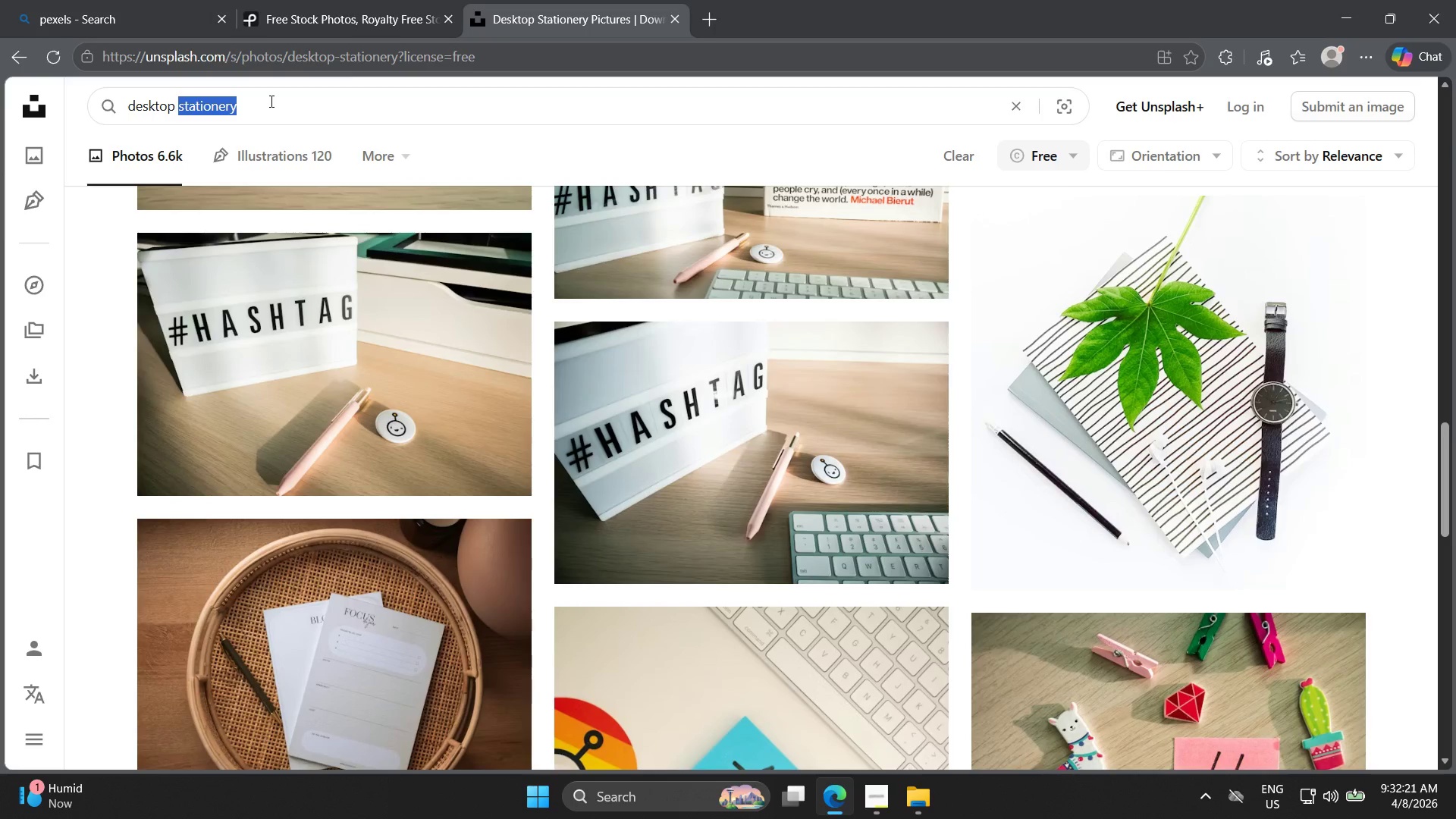 
key(Control+A)
 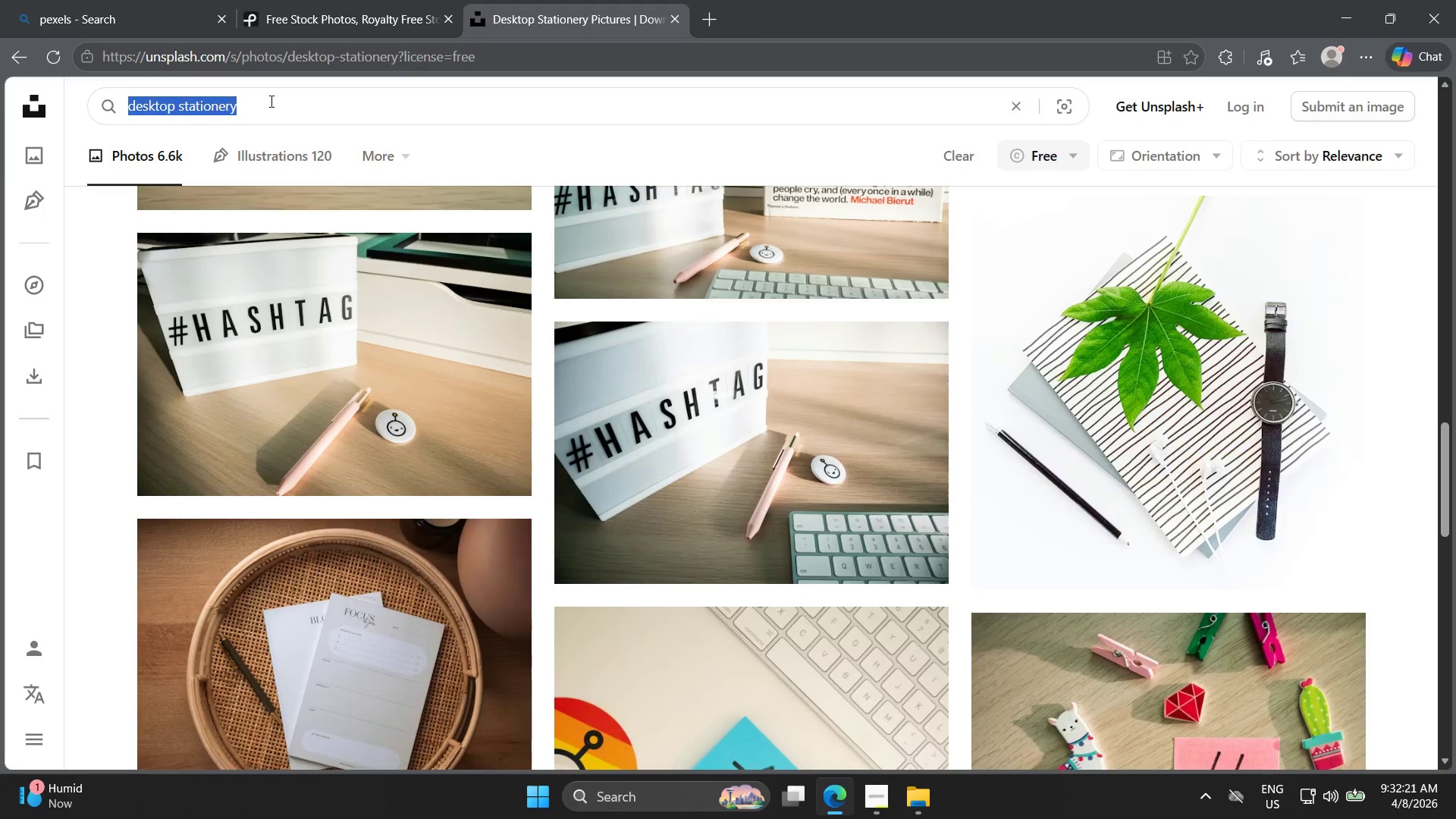 
key(Control+V)
 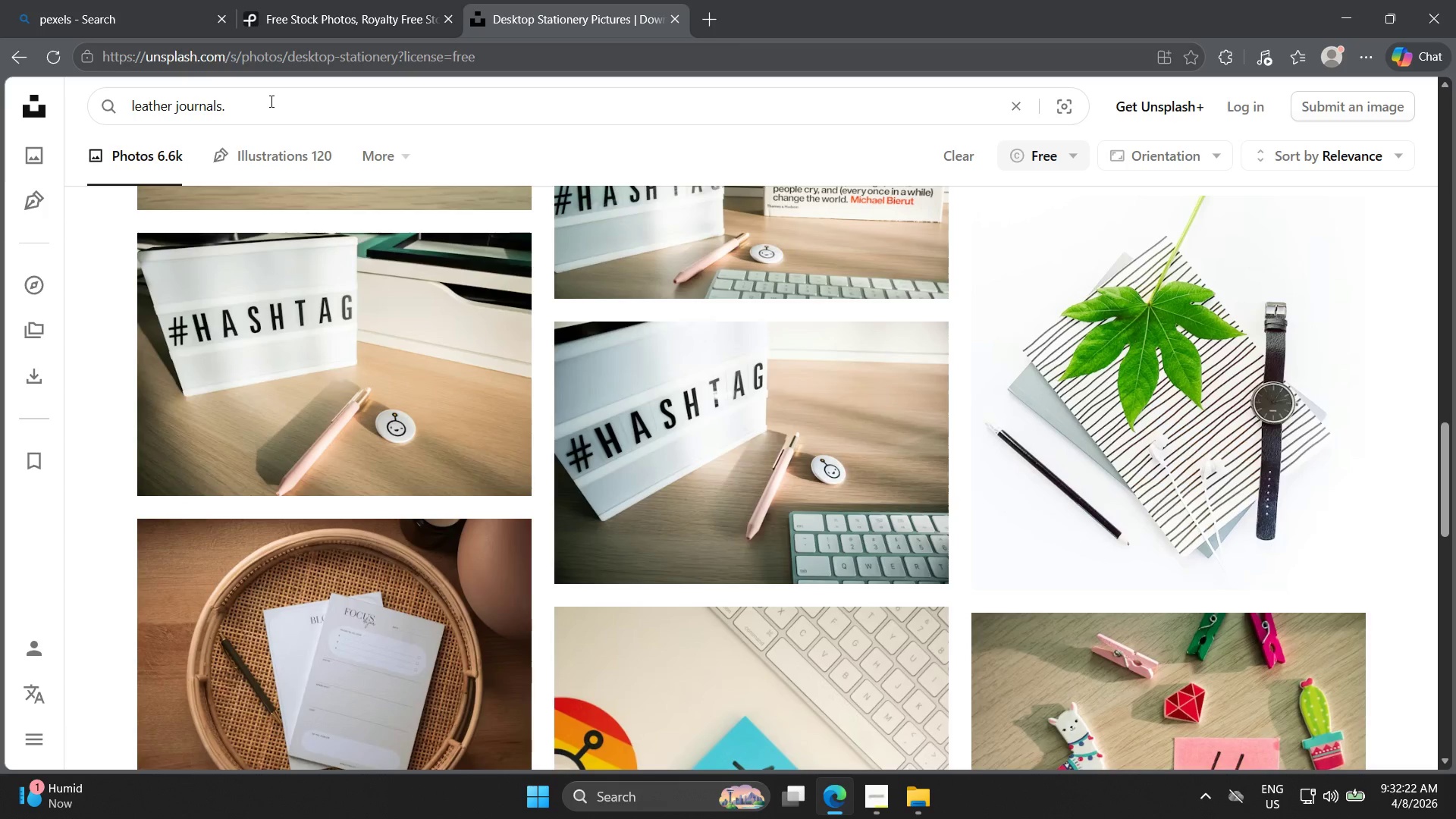 
key(Backspace)
 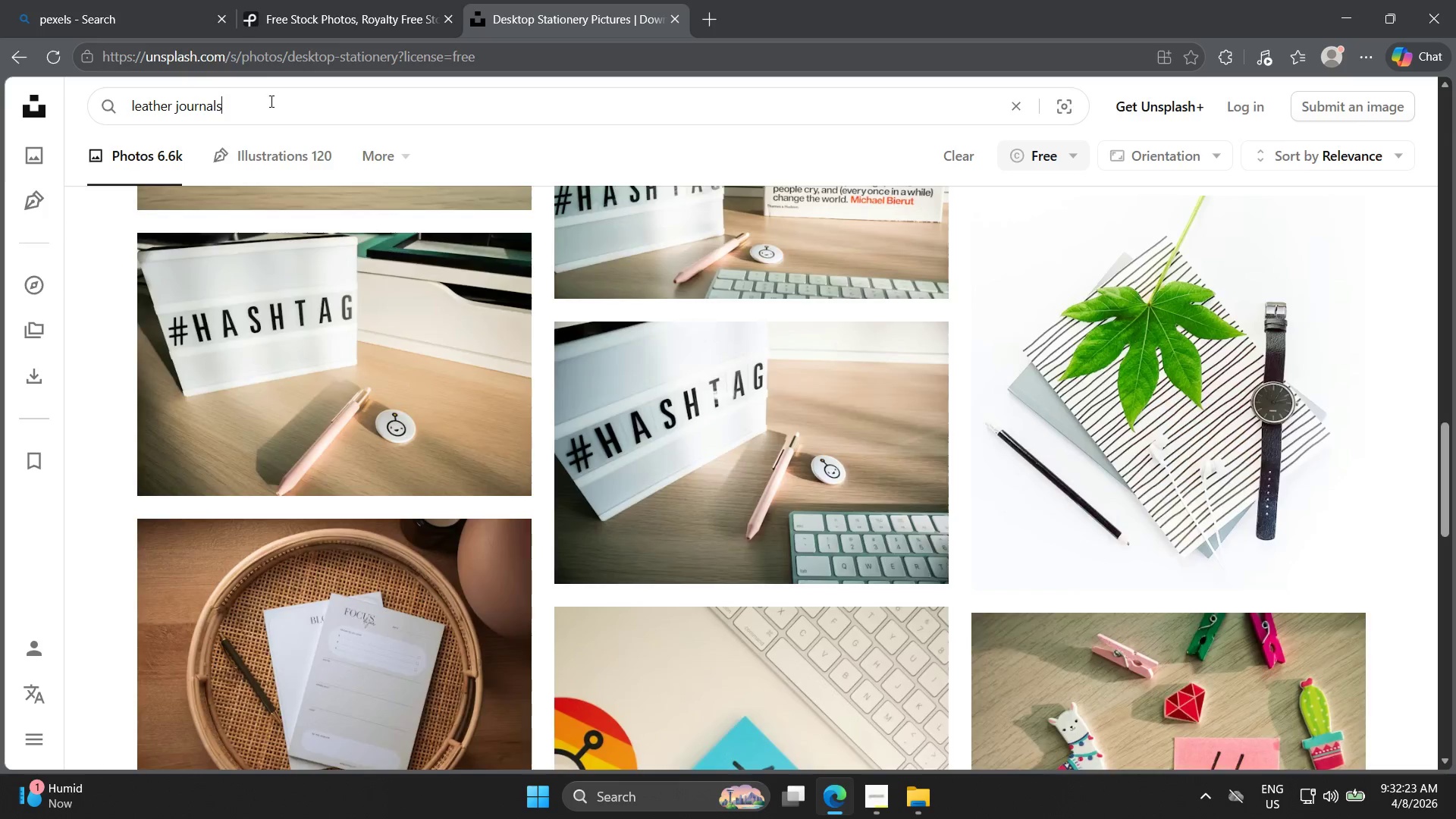 
key(Enter)
 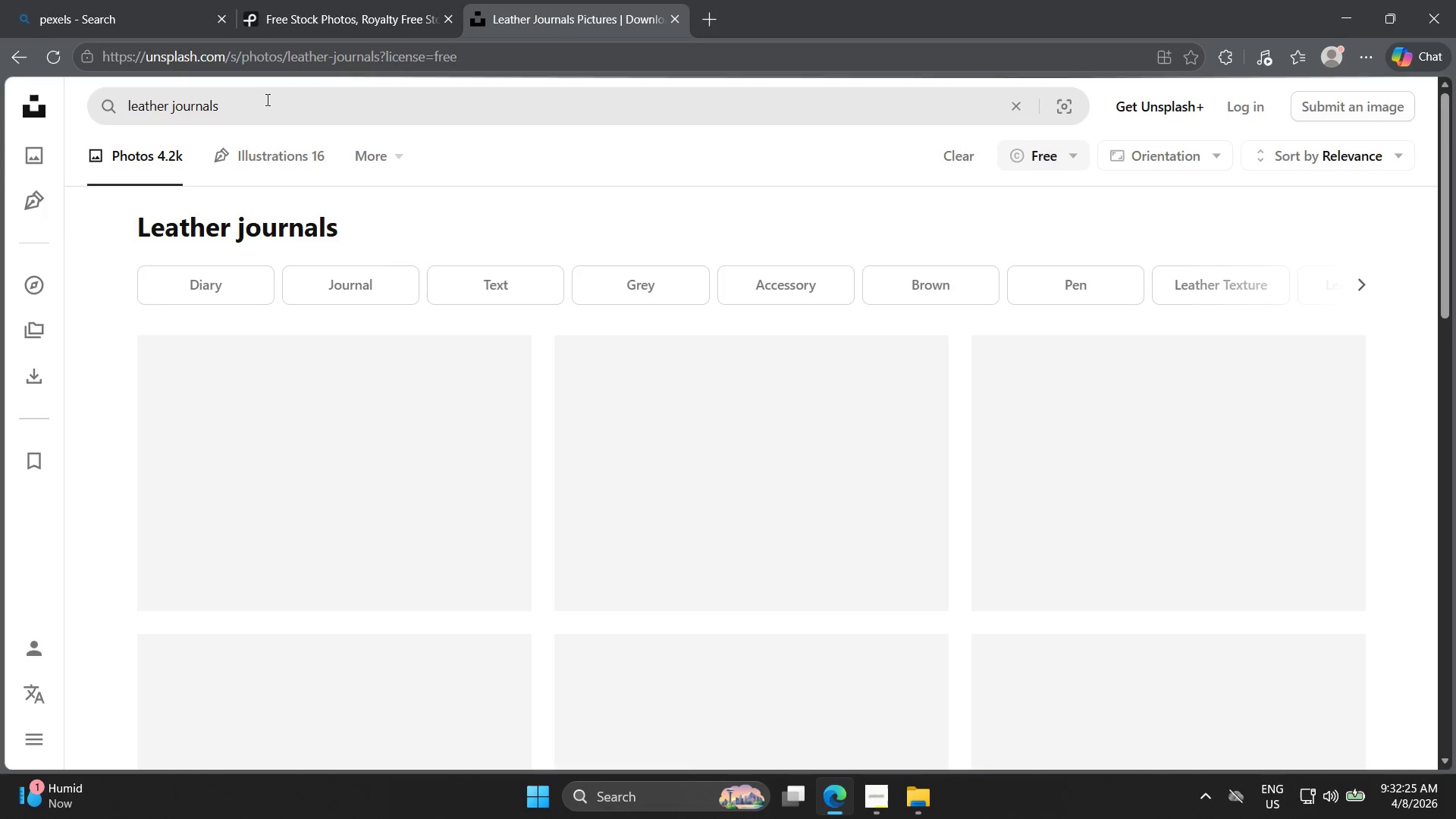 
mouse_move([394, 291])
 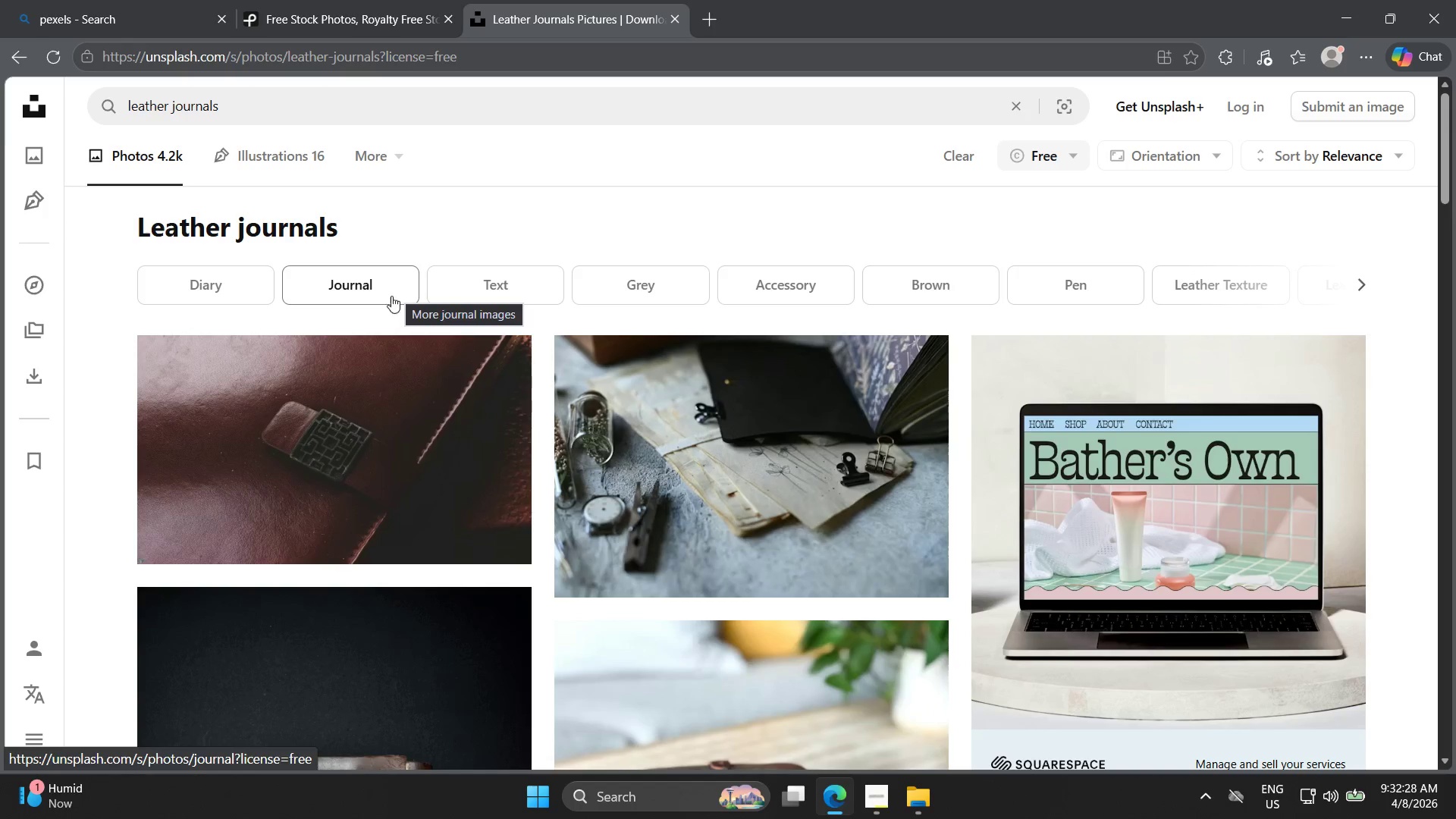 
scroll: coordinate [393, 320], scroll_direction: down, amount: 4.0
 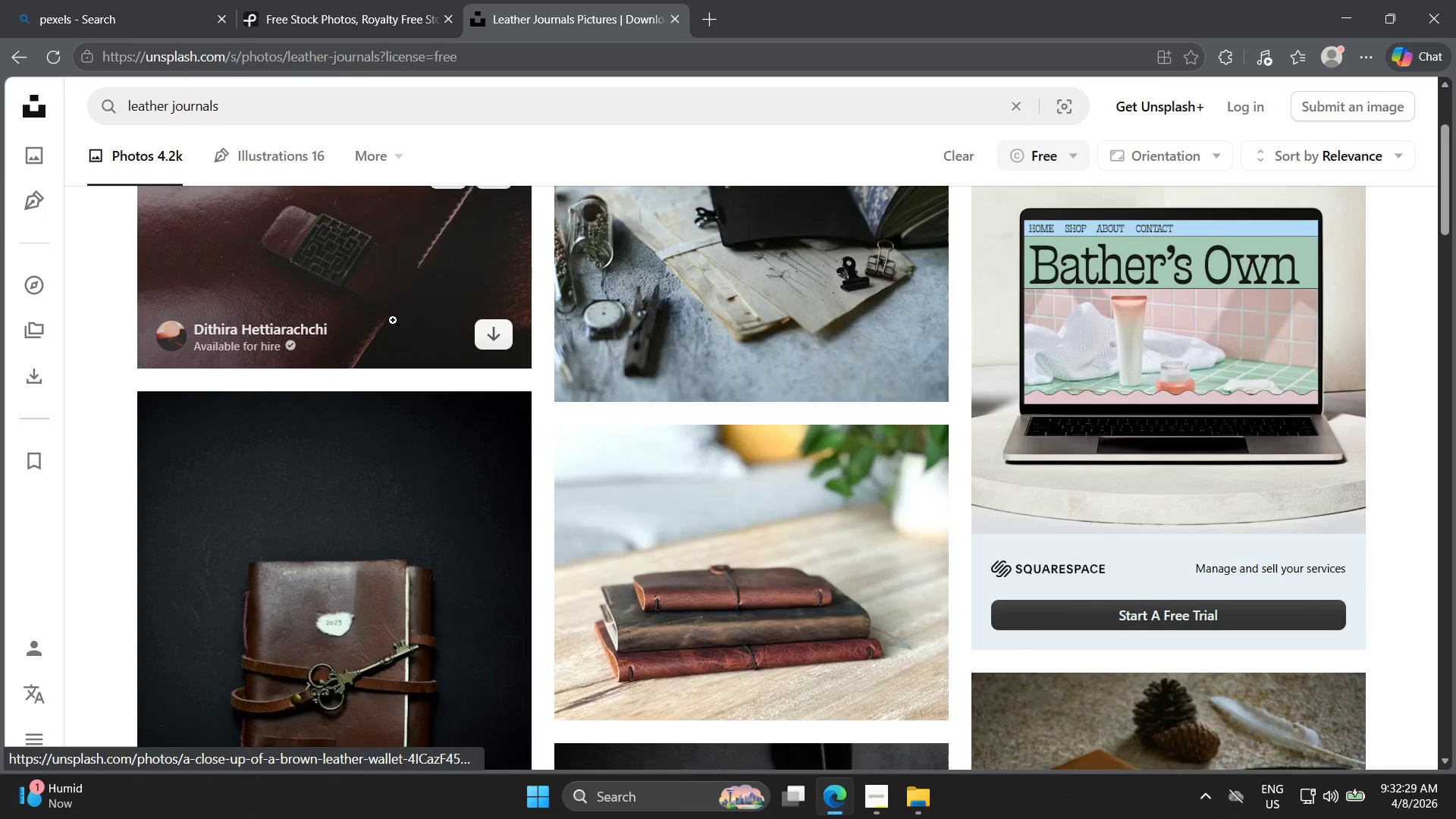 
mouse_move([409, 331])
 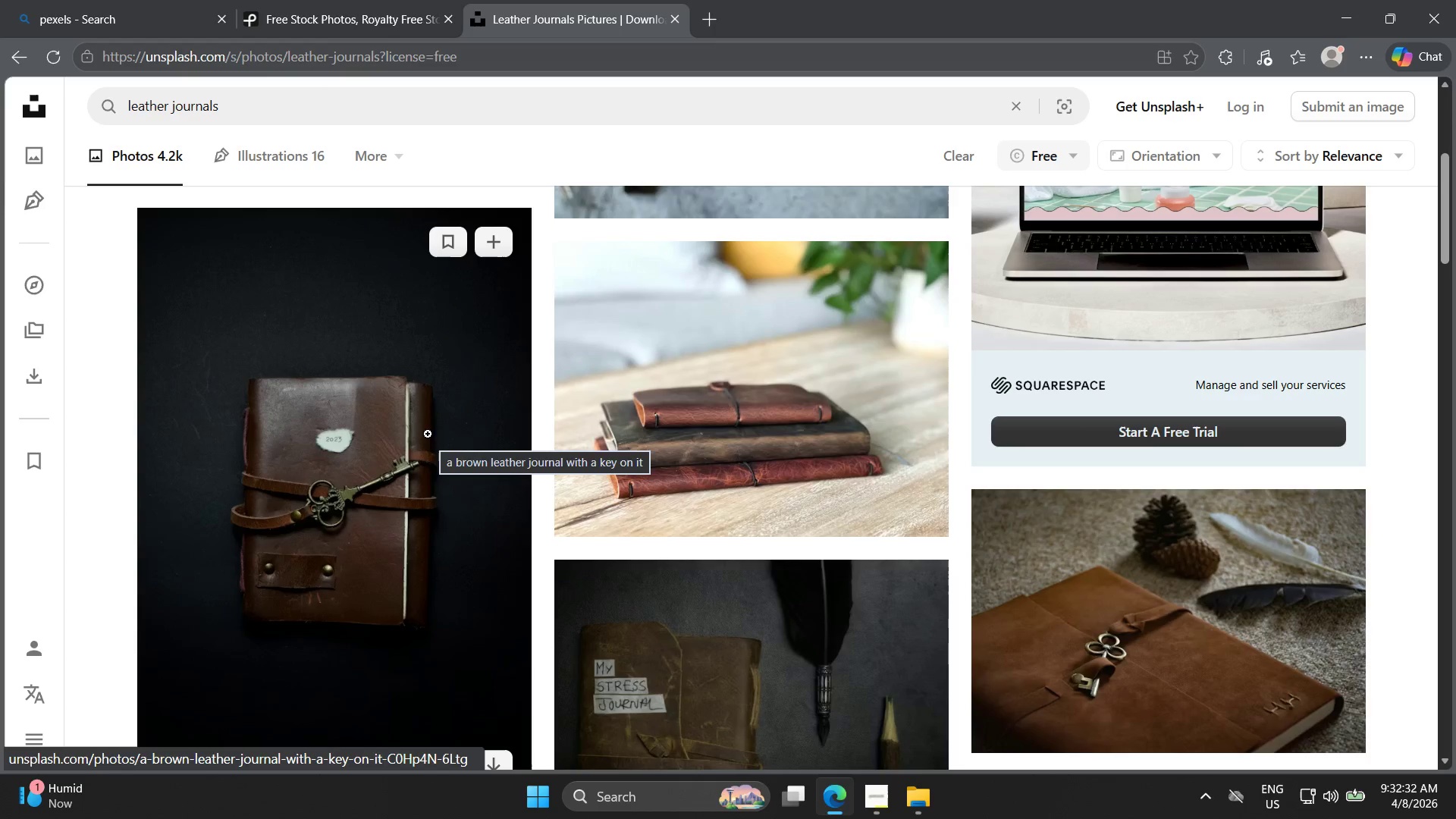 
scroll: coordinate [677, 406], scroll_direction: down, amount: 26.0
 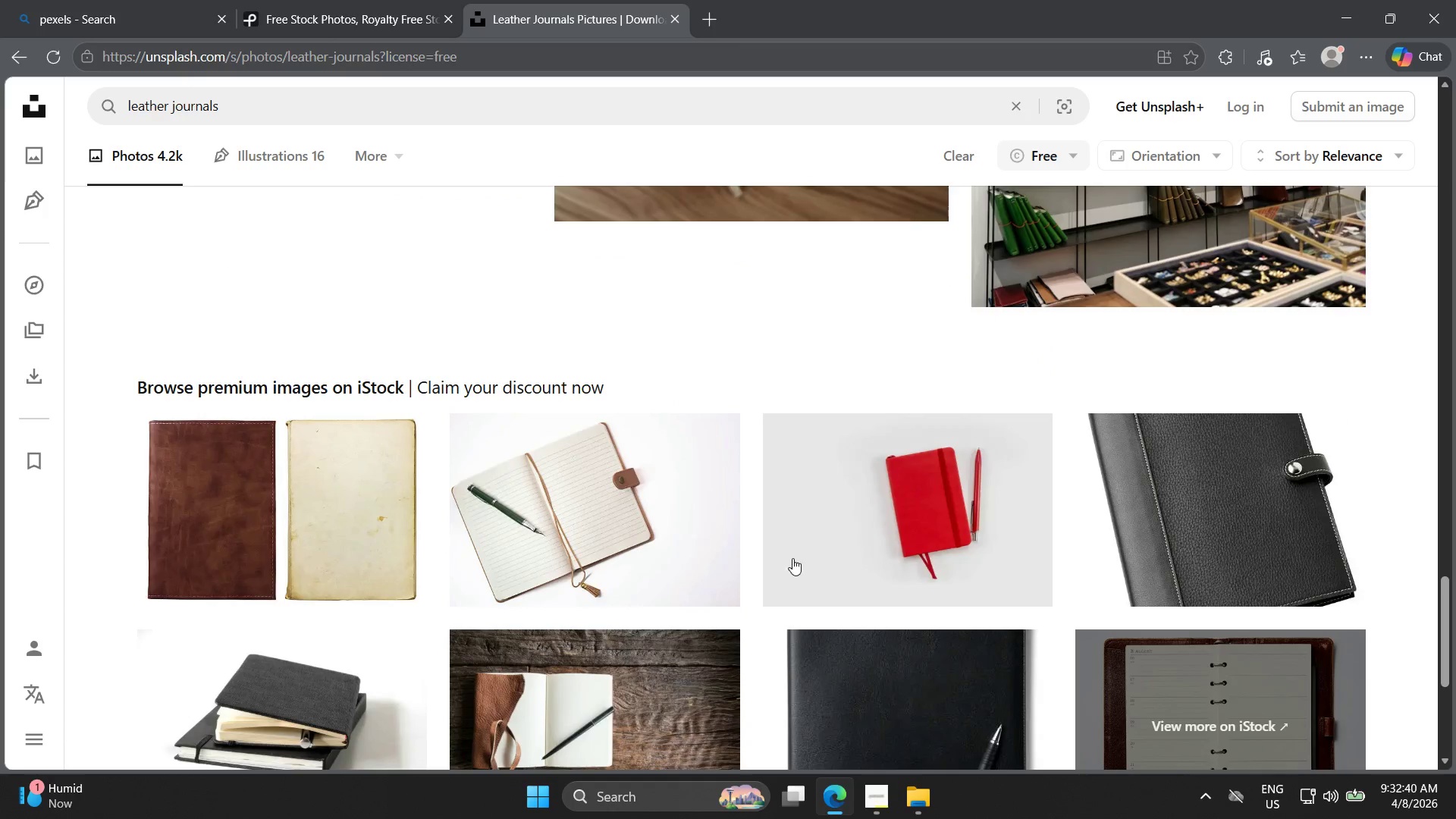 
double_click([881, 788])